 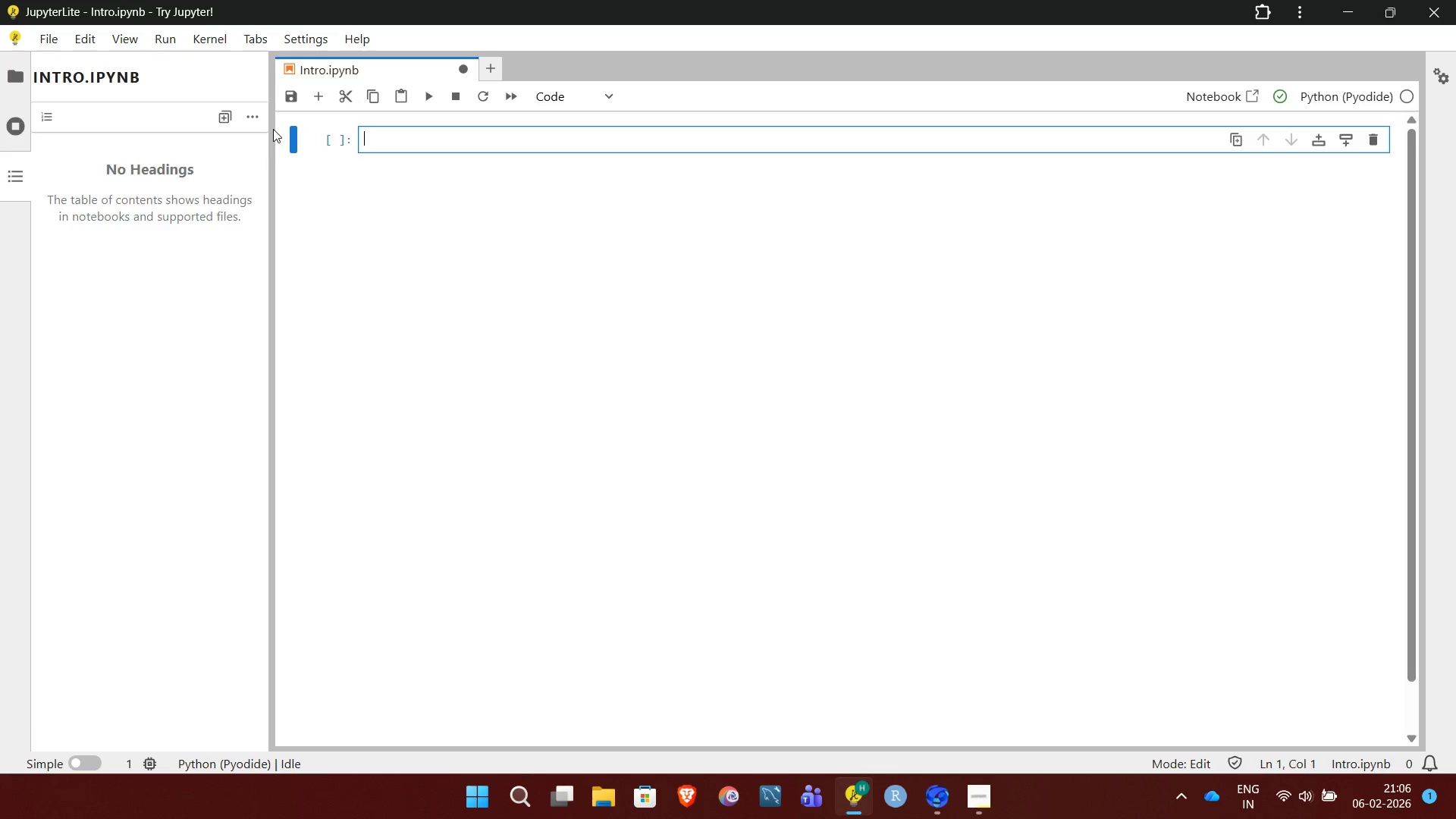 
key(Shift+3)
 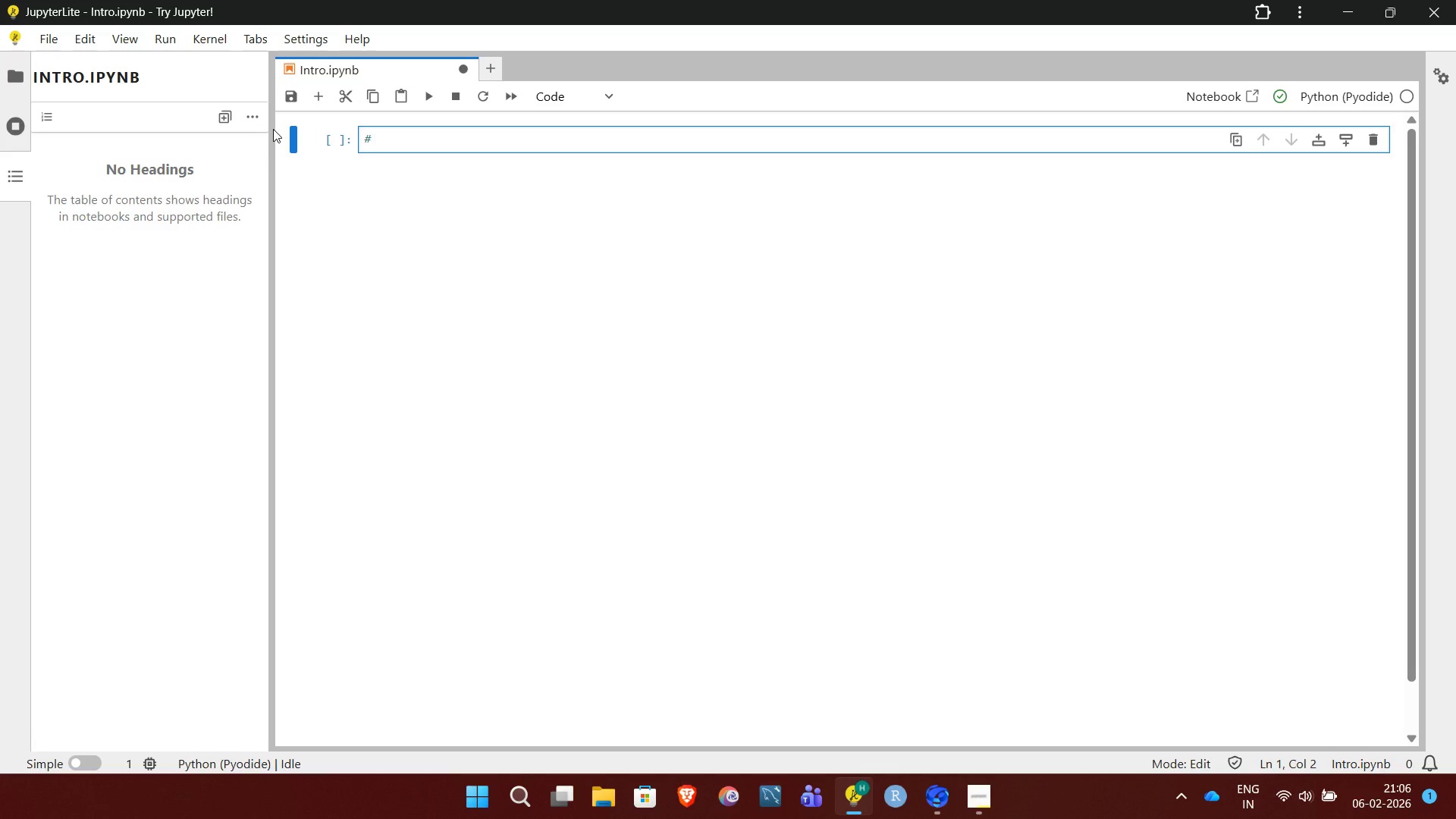 
hold_key(key=Equal, duration=1.5)
 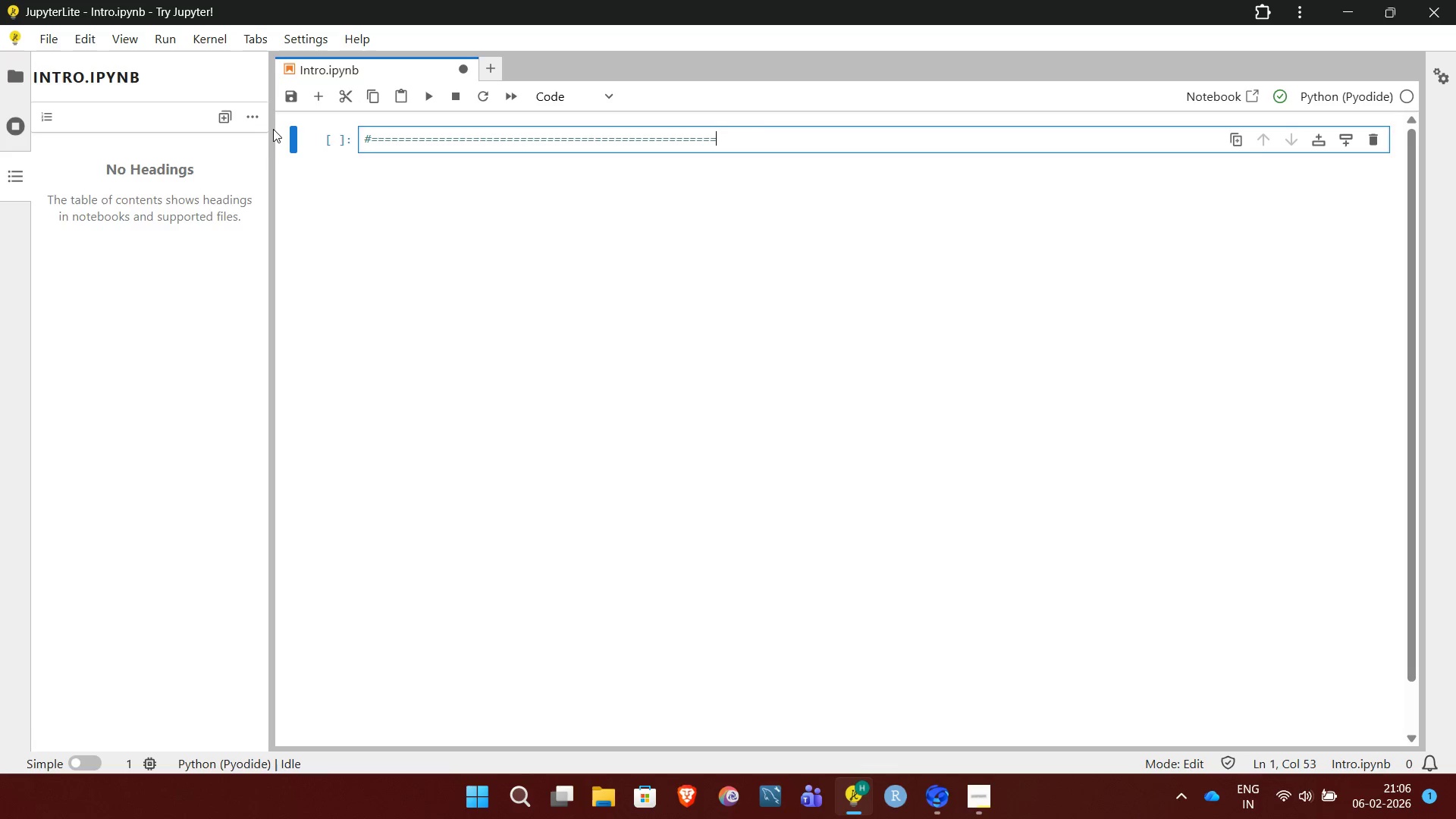 
hold_key(key=Equal, duration=1.22)
 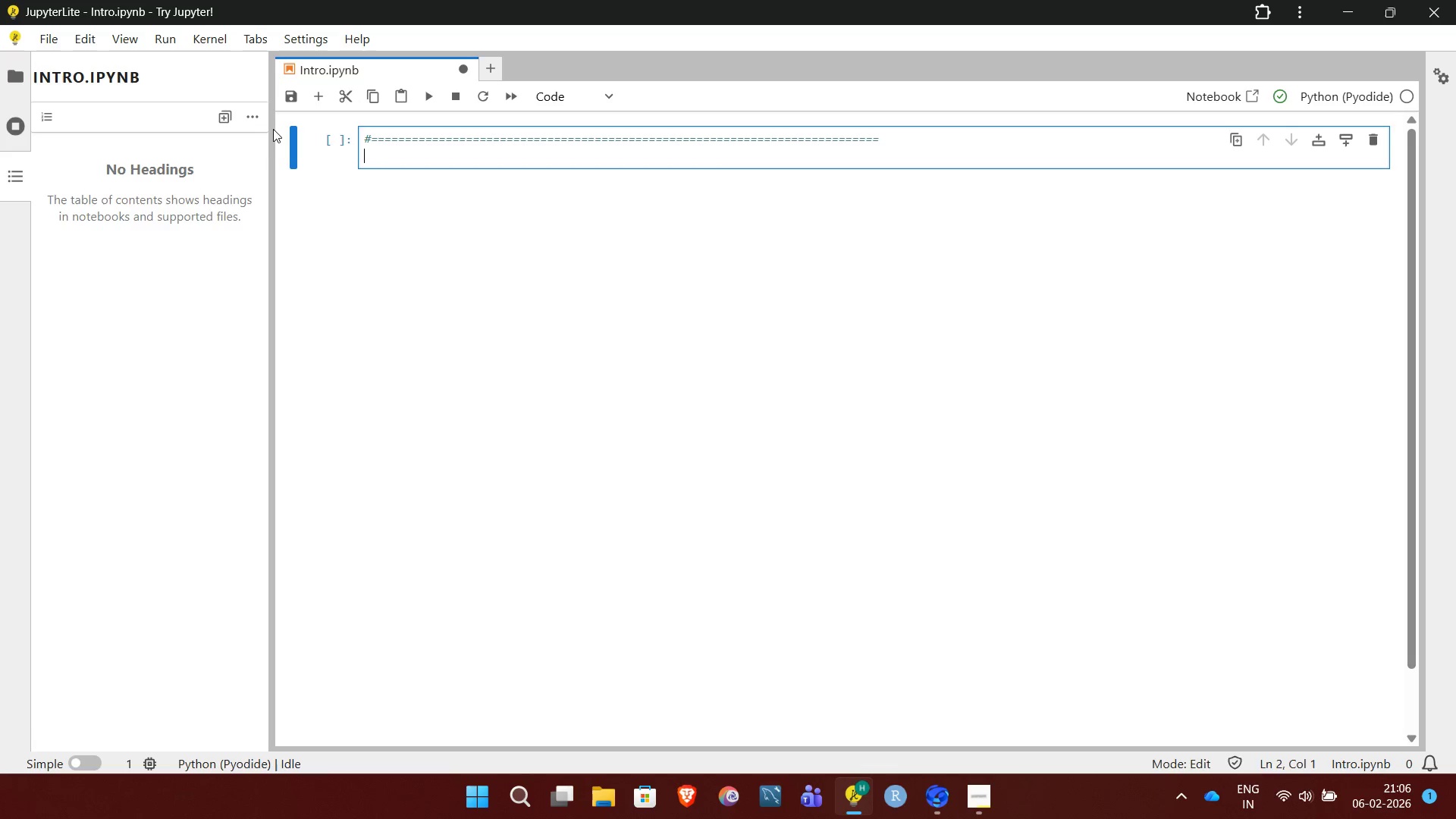 
key(Enter)
 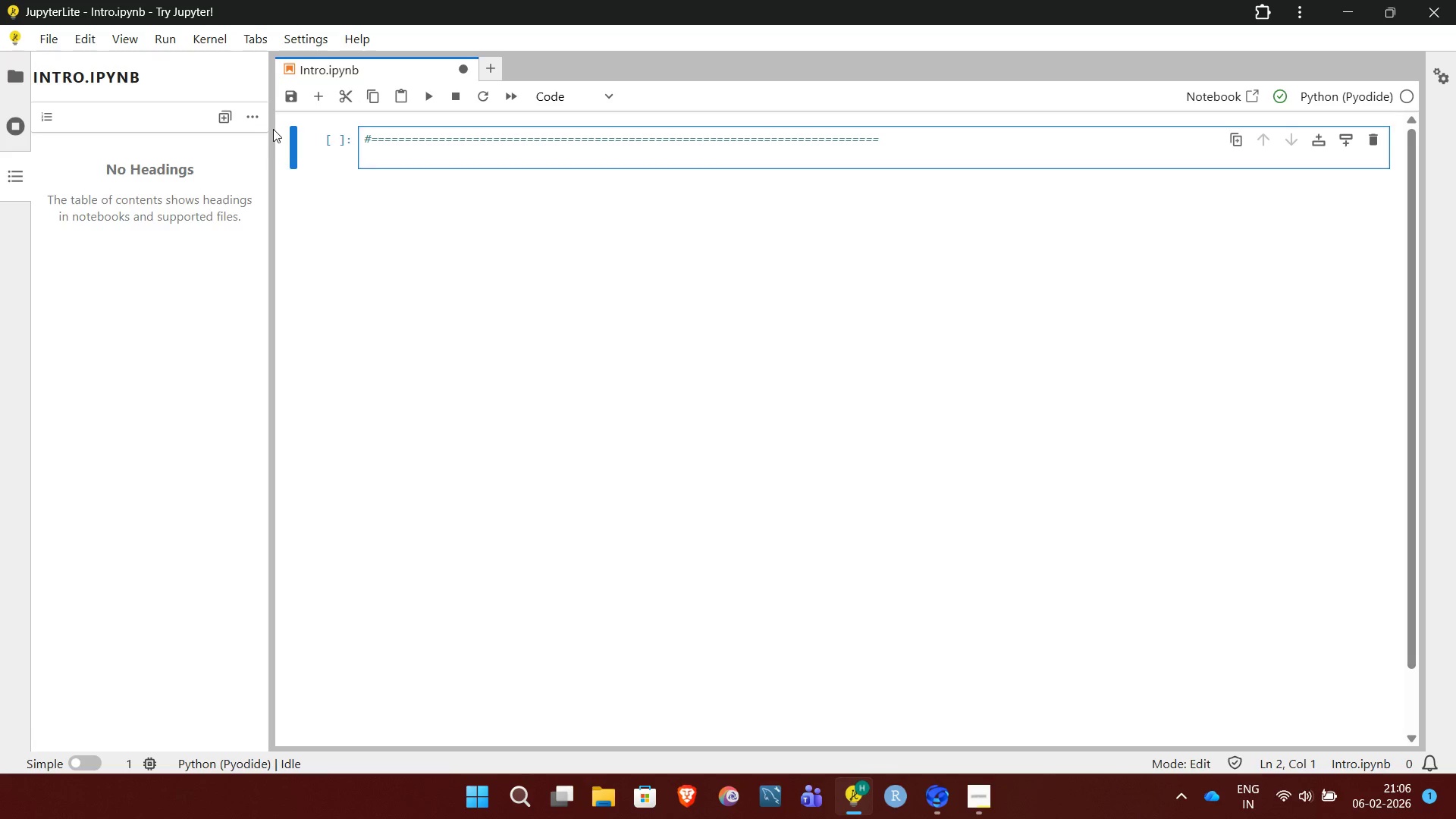 
key(Shift+3)
 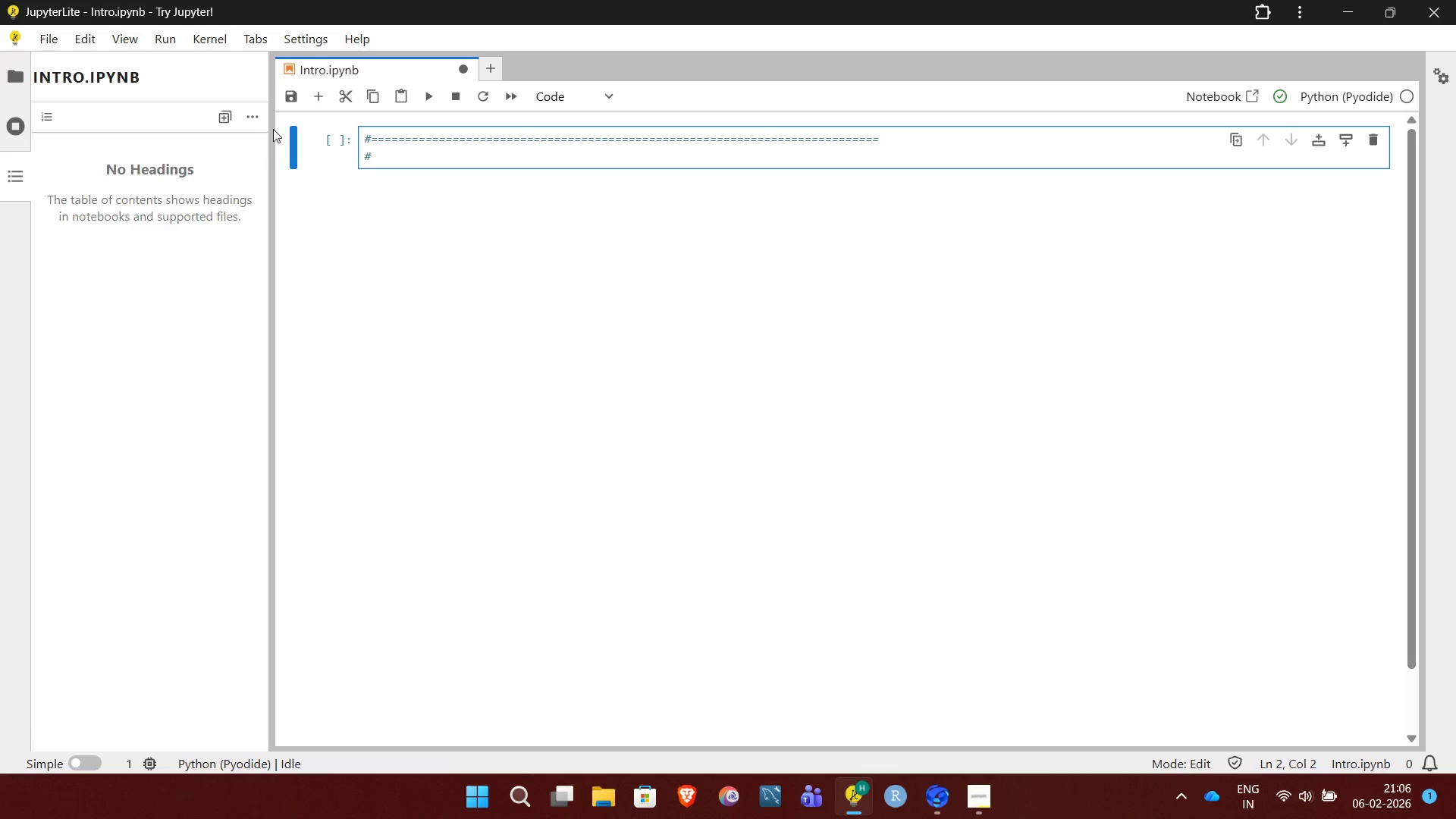 
key(Space)
 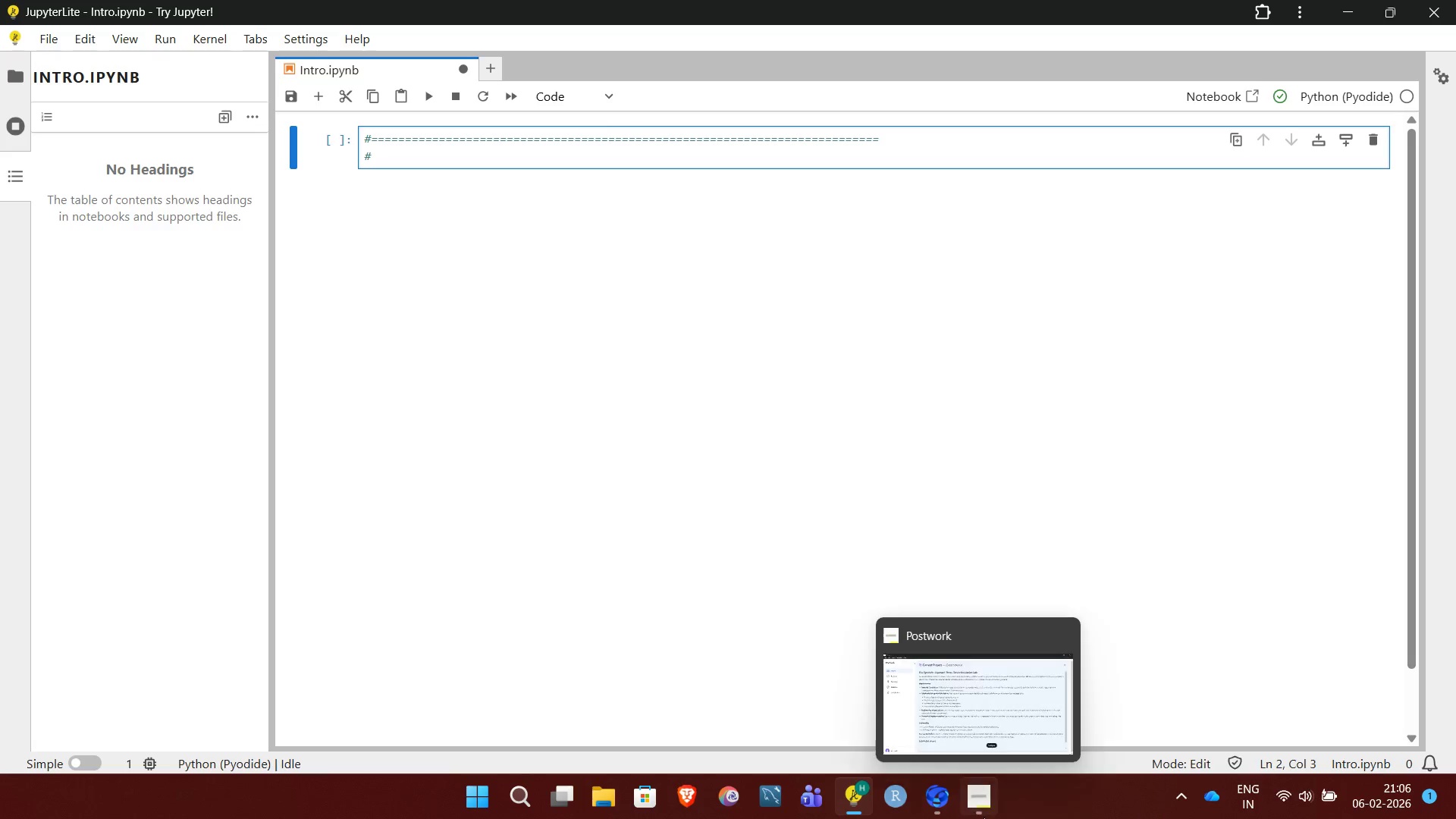 
left_click([984, 818])